 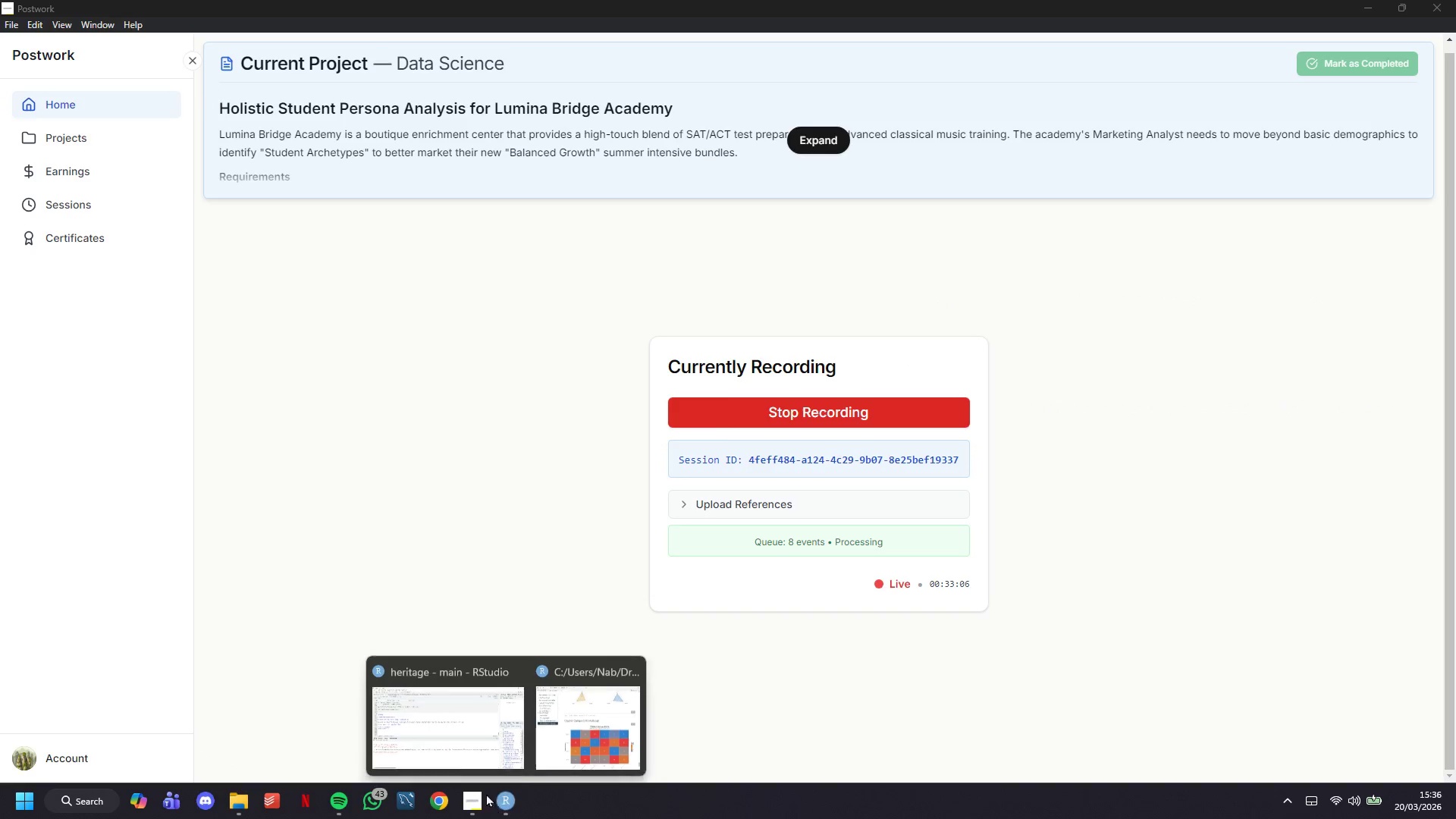 
left_click([499, 707])
 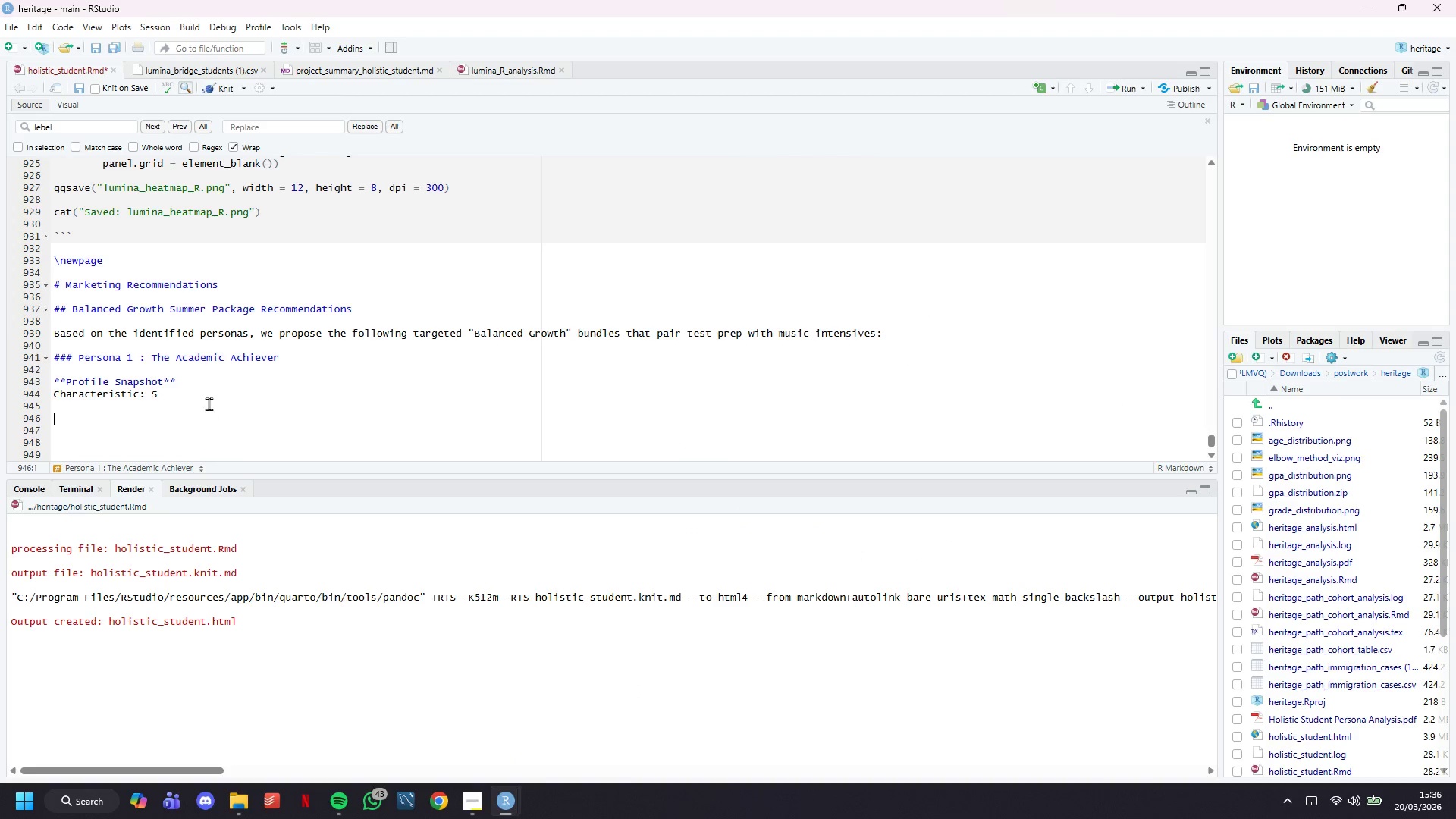 
double_click([209, 403])
 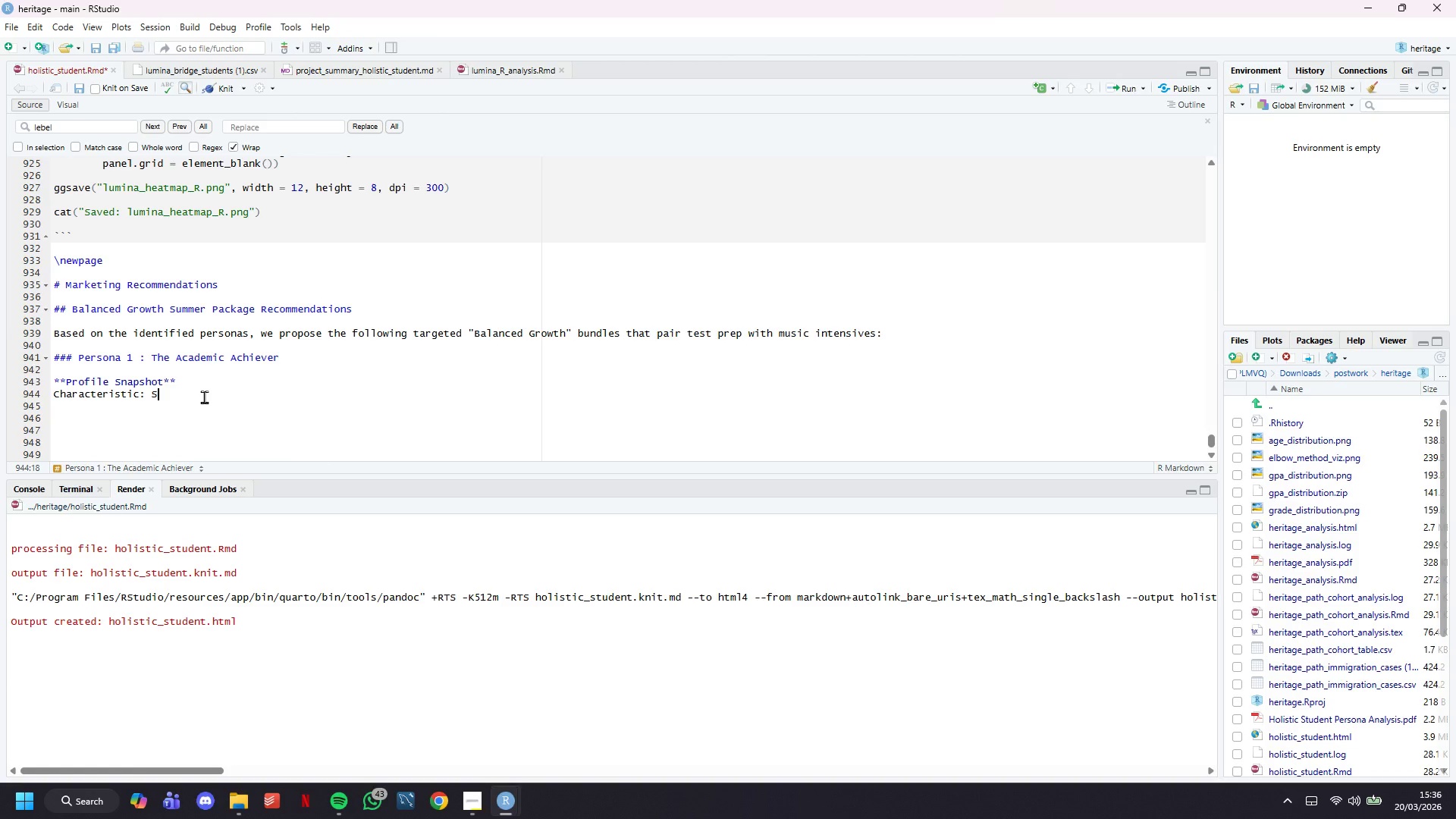 
triple_click([204, 397])
 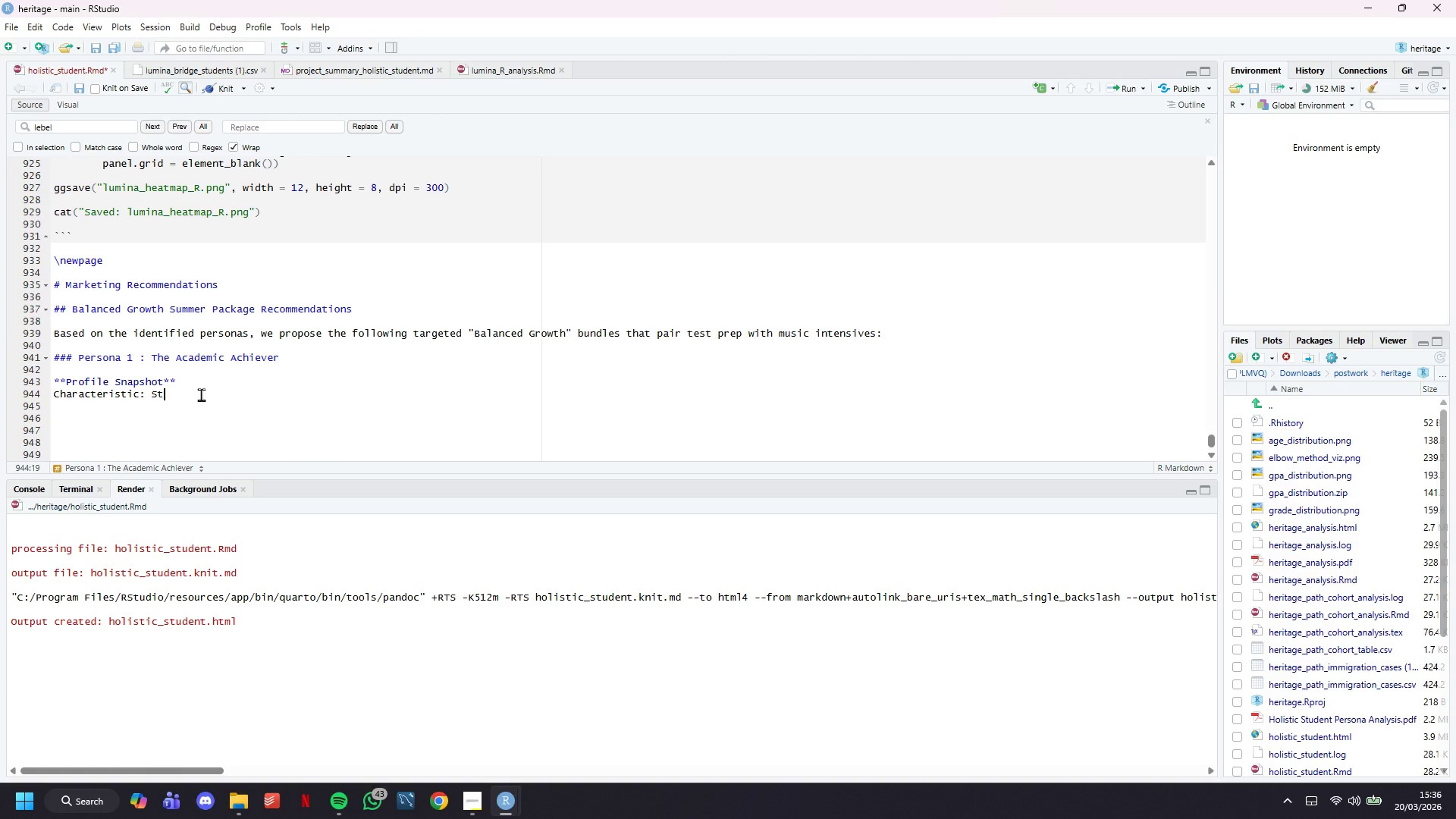 
type(trong Achiever)
 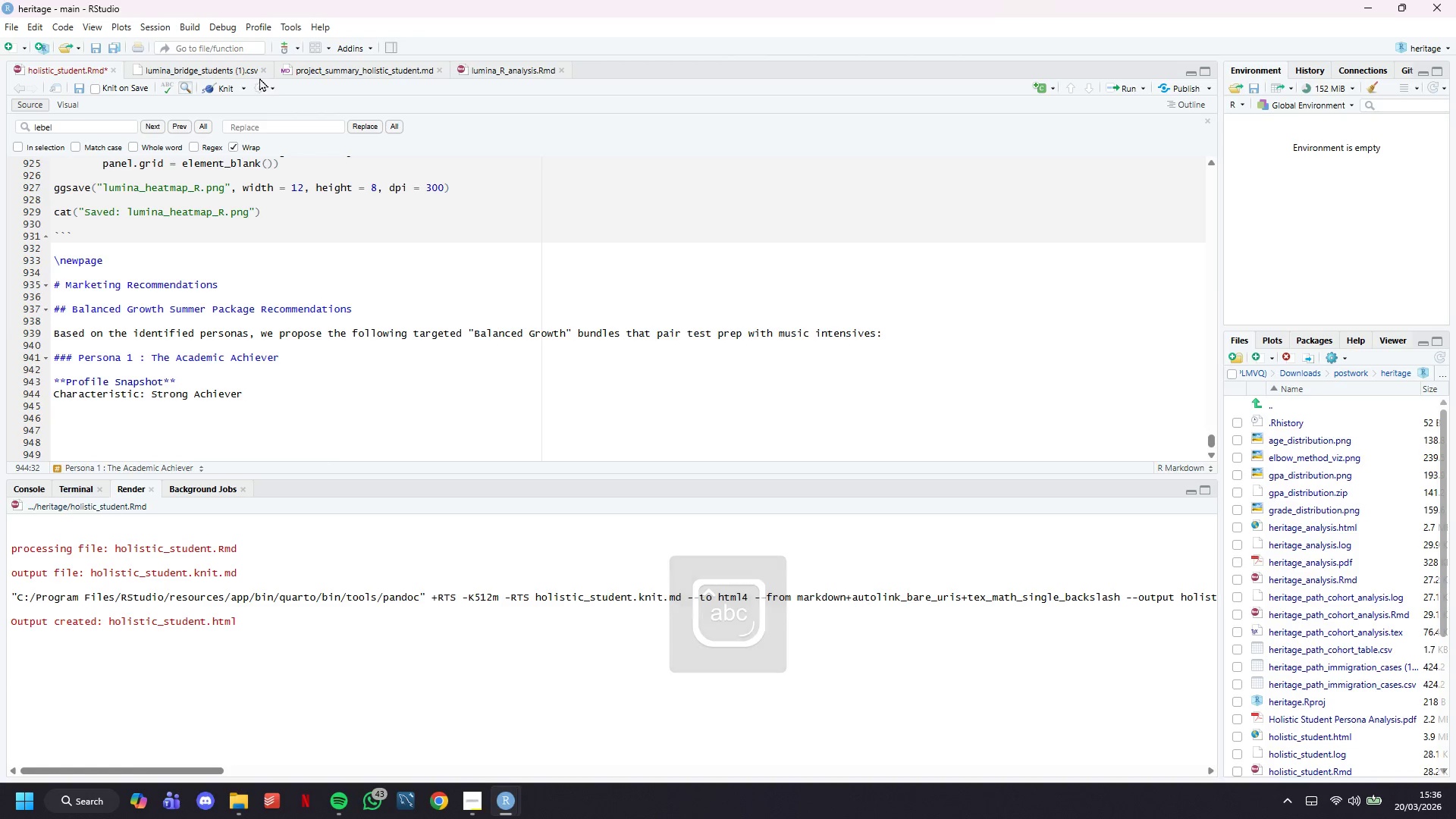 
left_click([230, 86])
 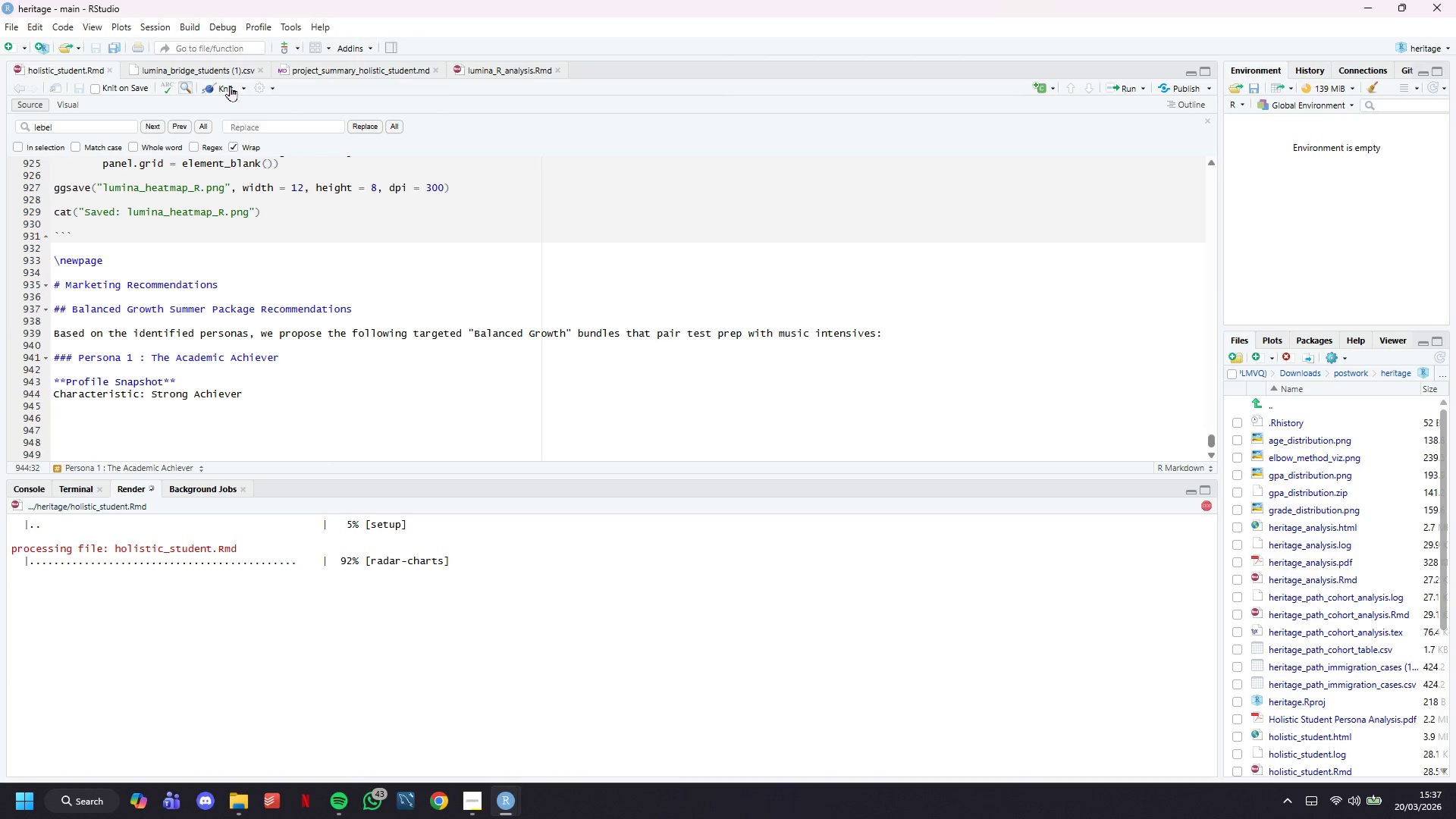 
wait(54.67)
 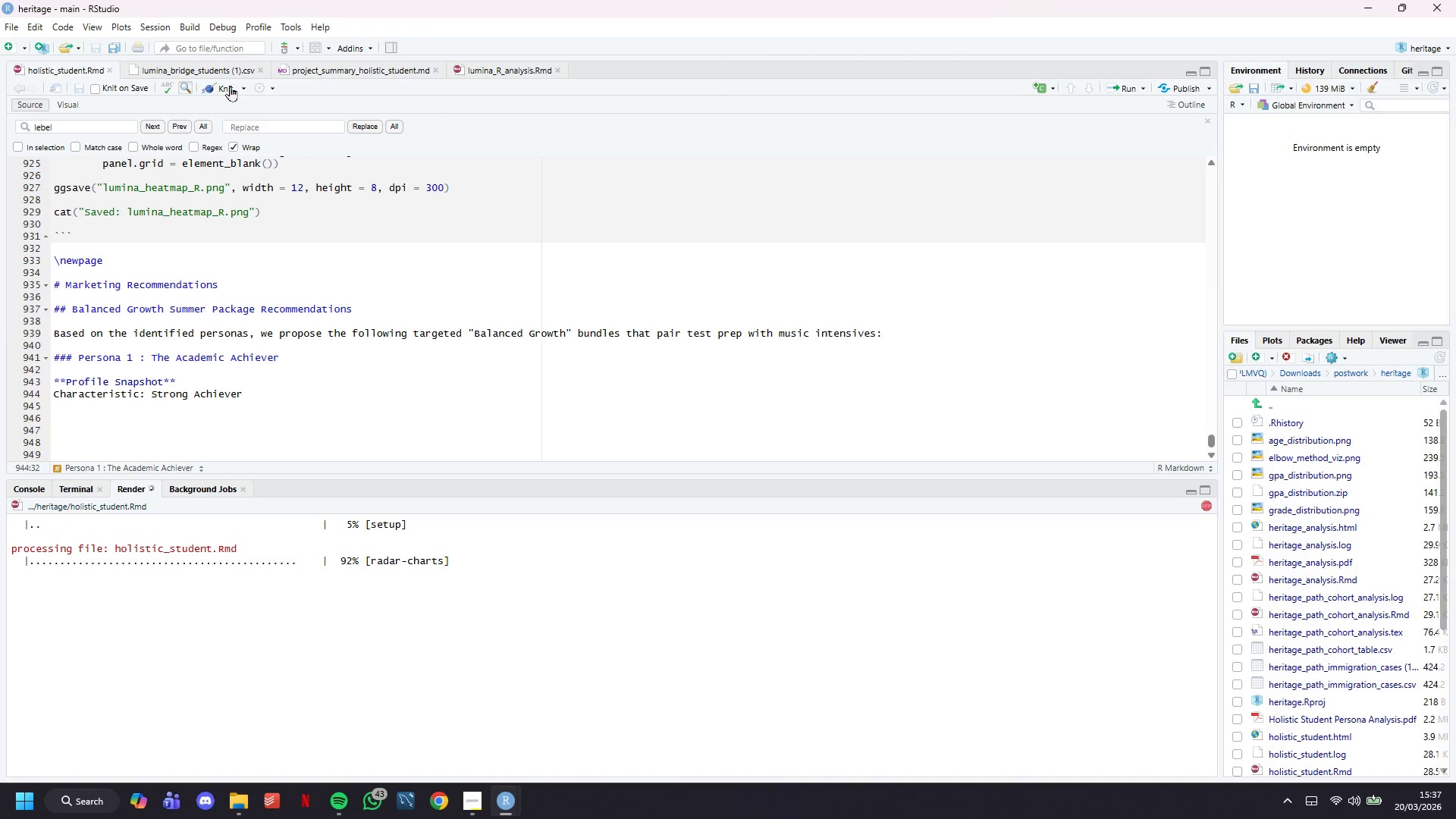 
left_click([475, 745])